 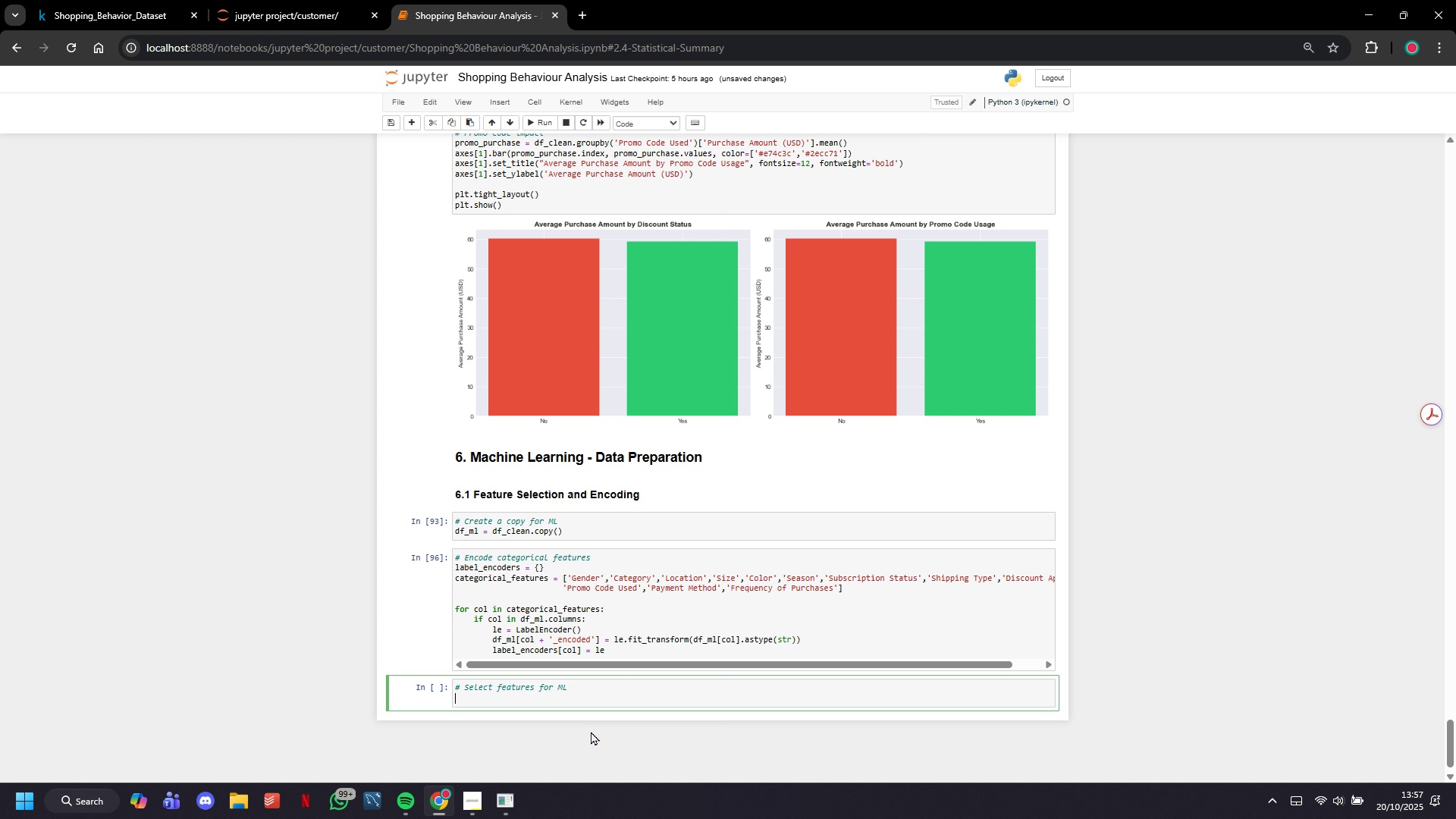 
hold_key(key=ShiftRight, duration=0.49)
 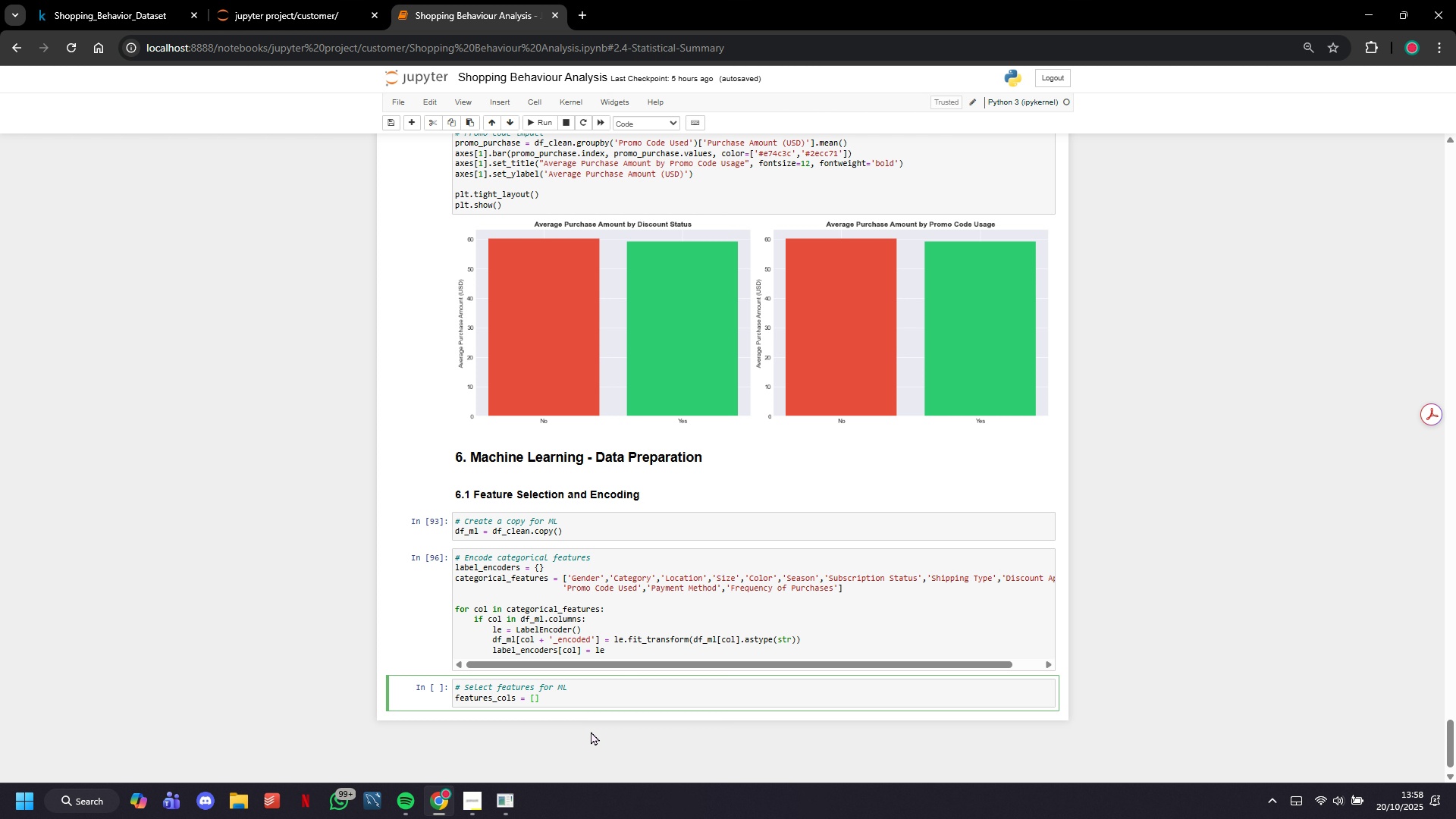 
wait(38.71)
 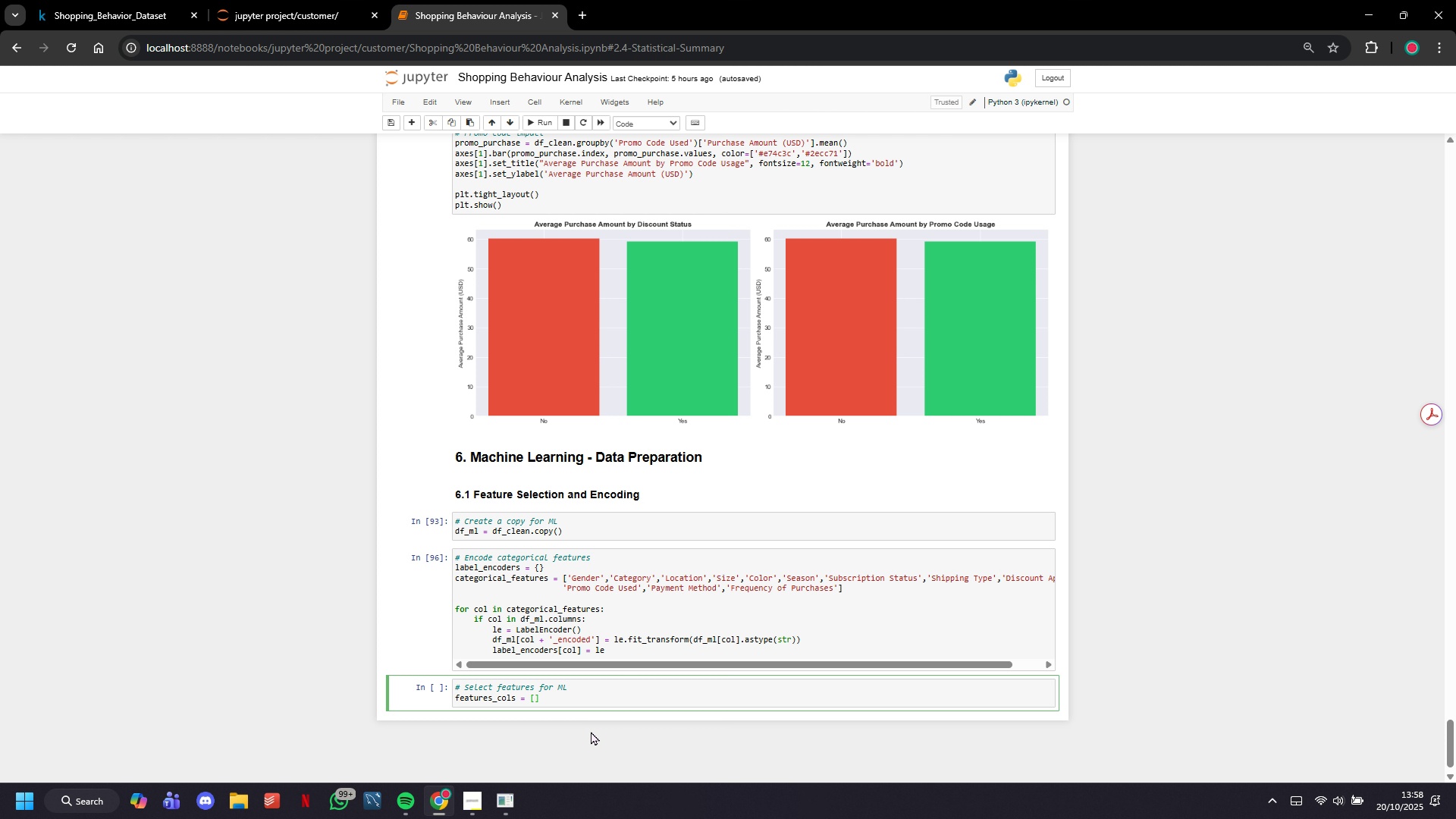 
type(col for col in df_ml.columns)
 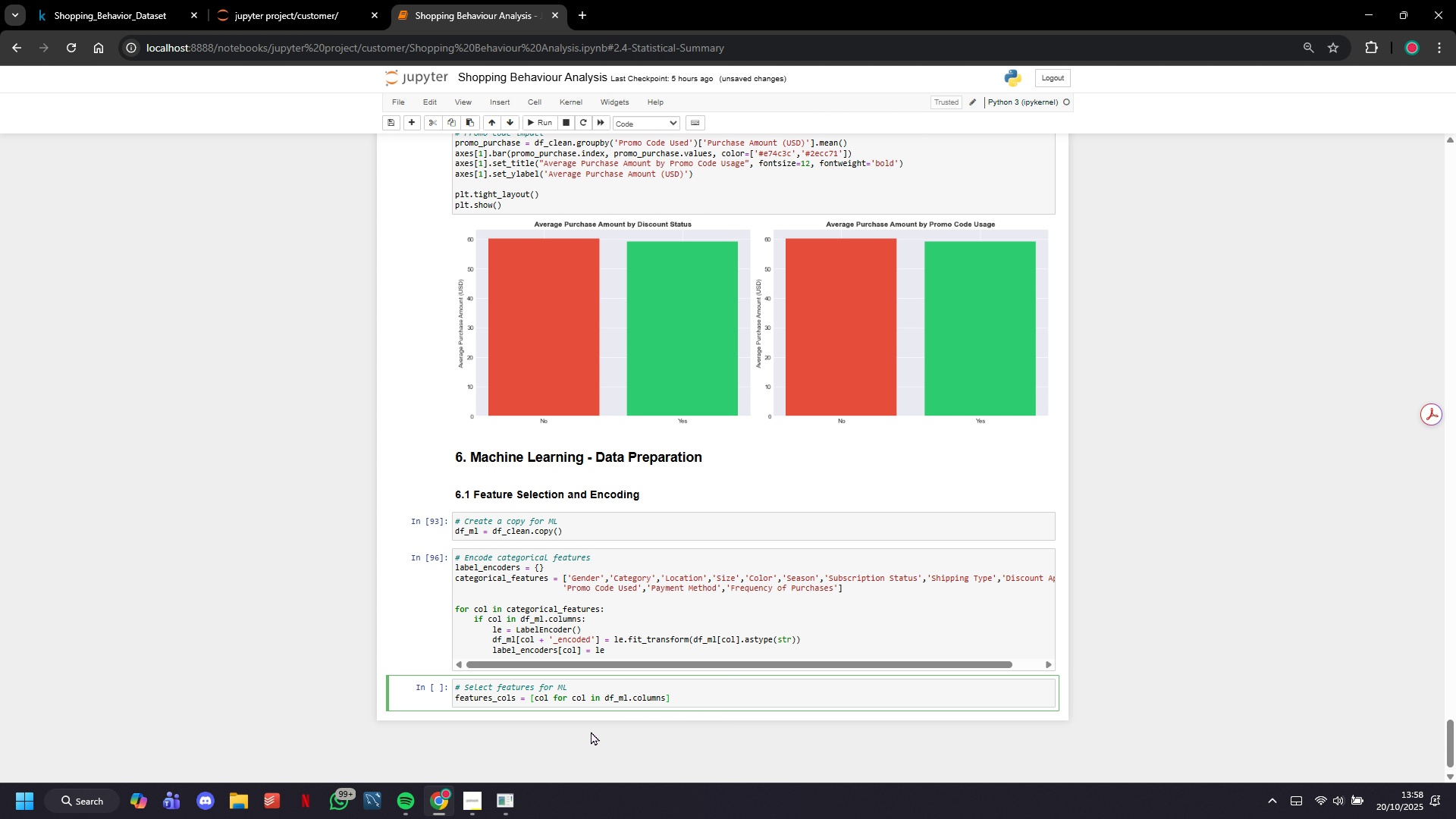 
type( if col.endswith('_encoded)
 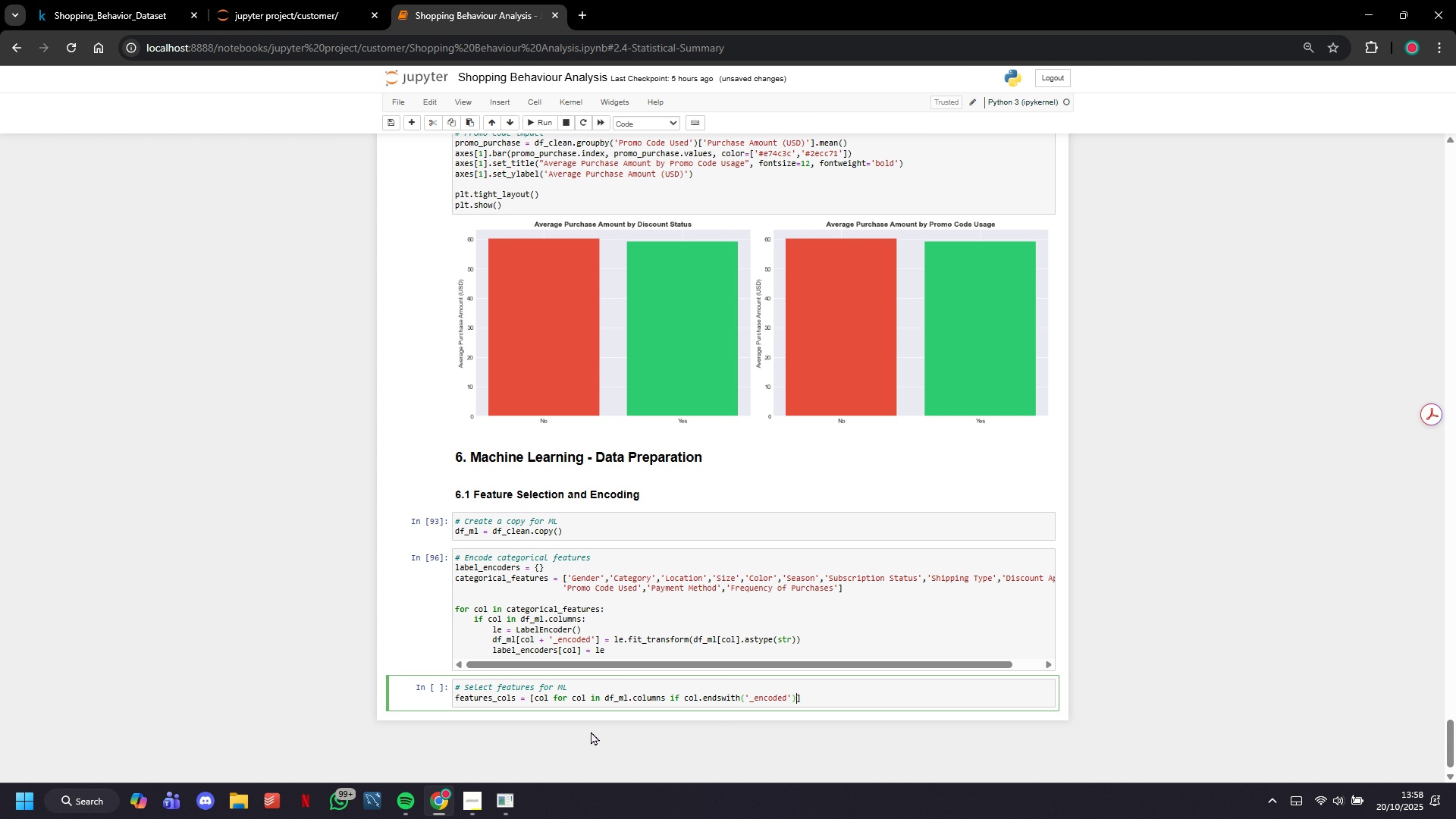 
 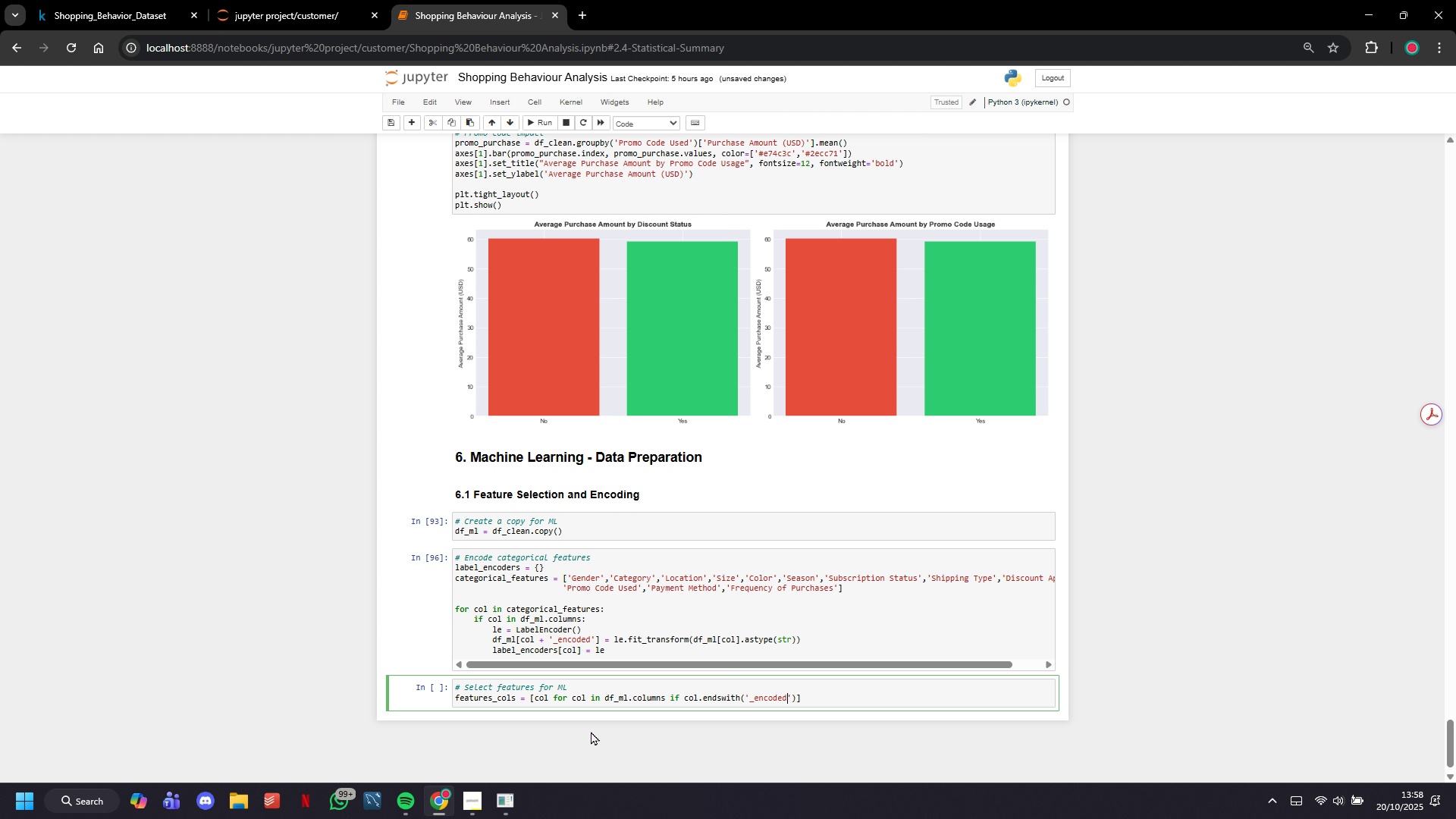 
key(ArrowRight)
 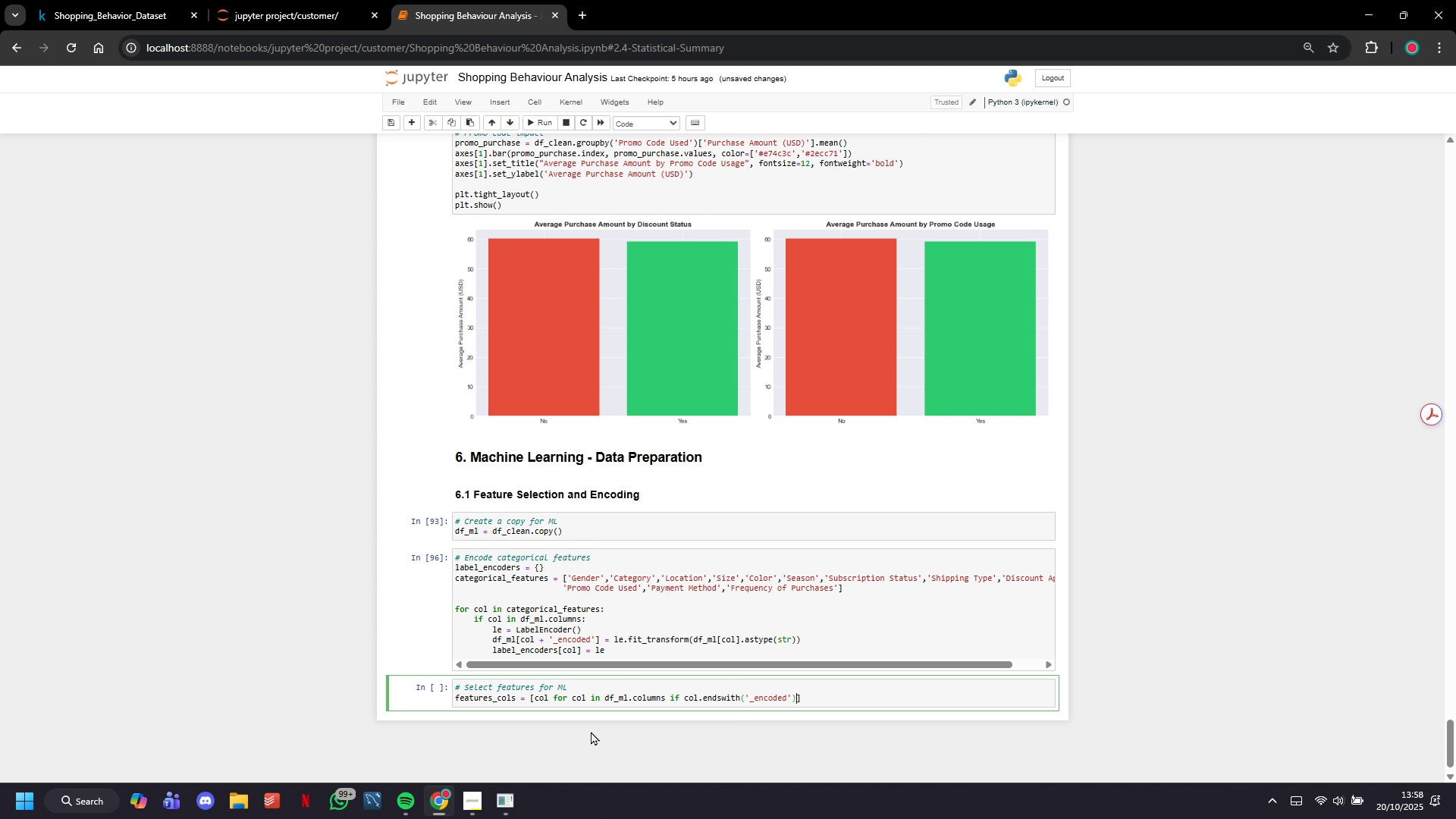 
key(ArrowRight)
 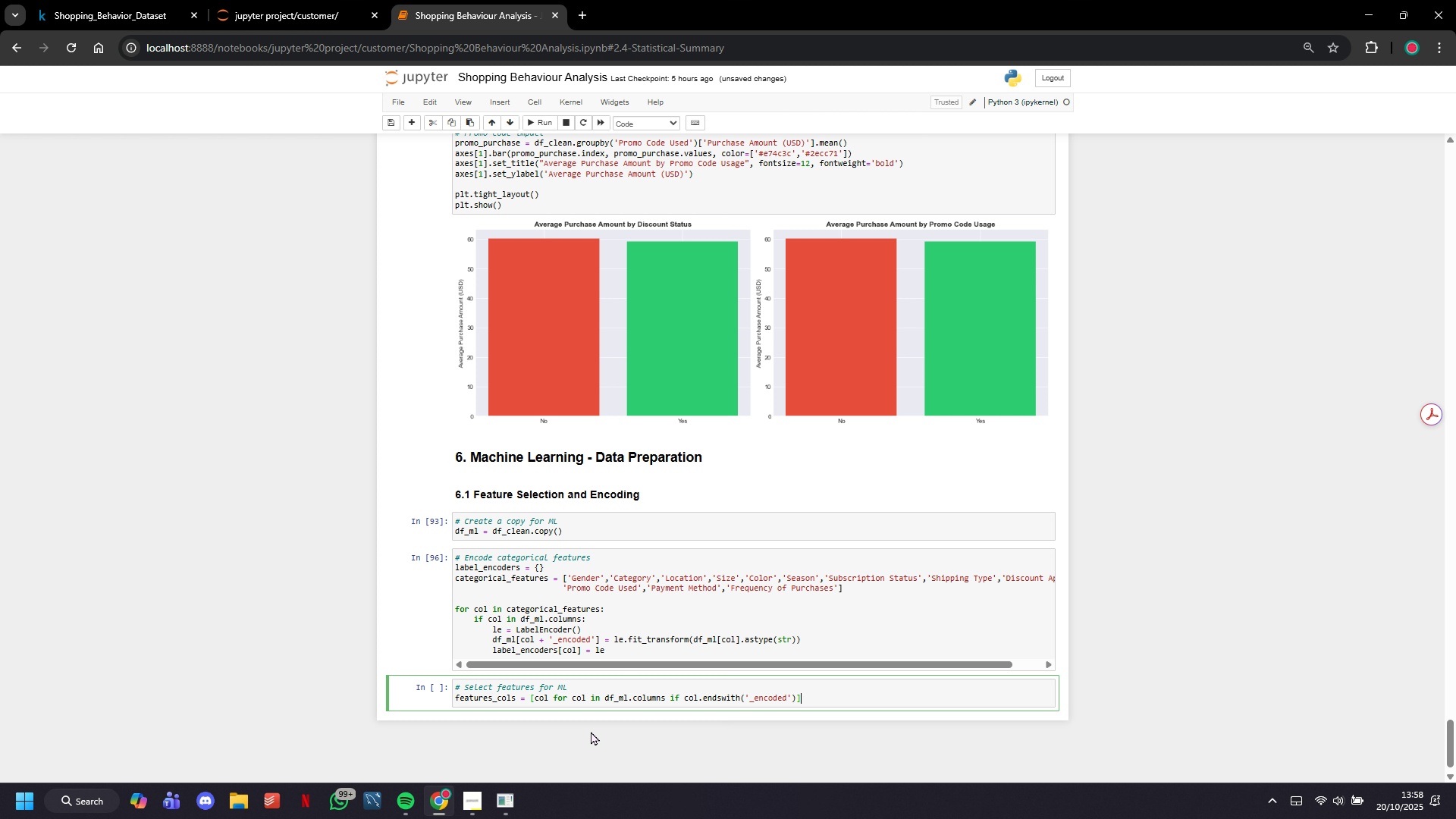 
key(ArrowRight)
 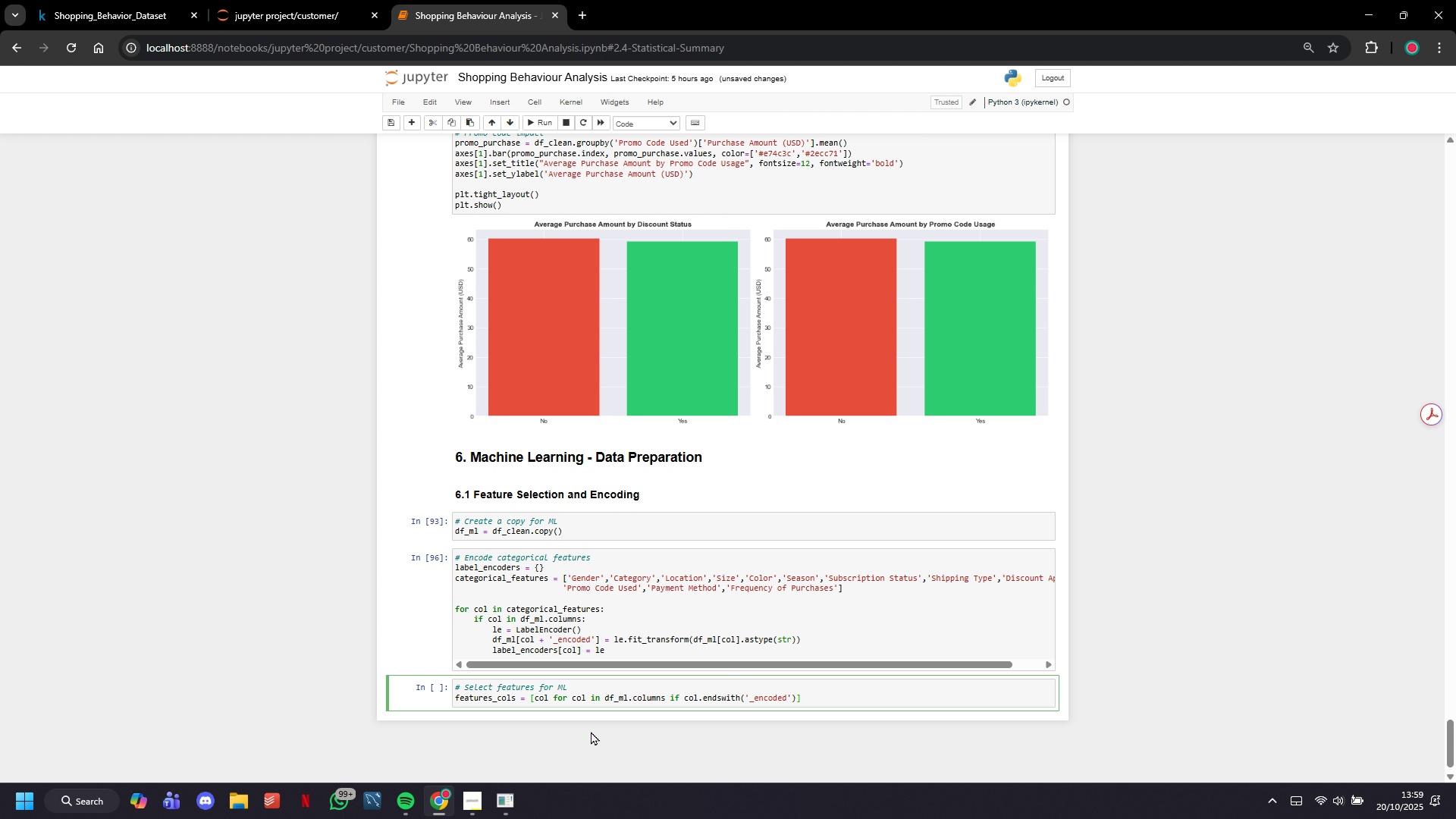 
key(Space)
 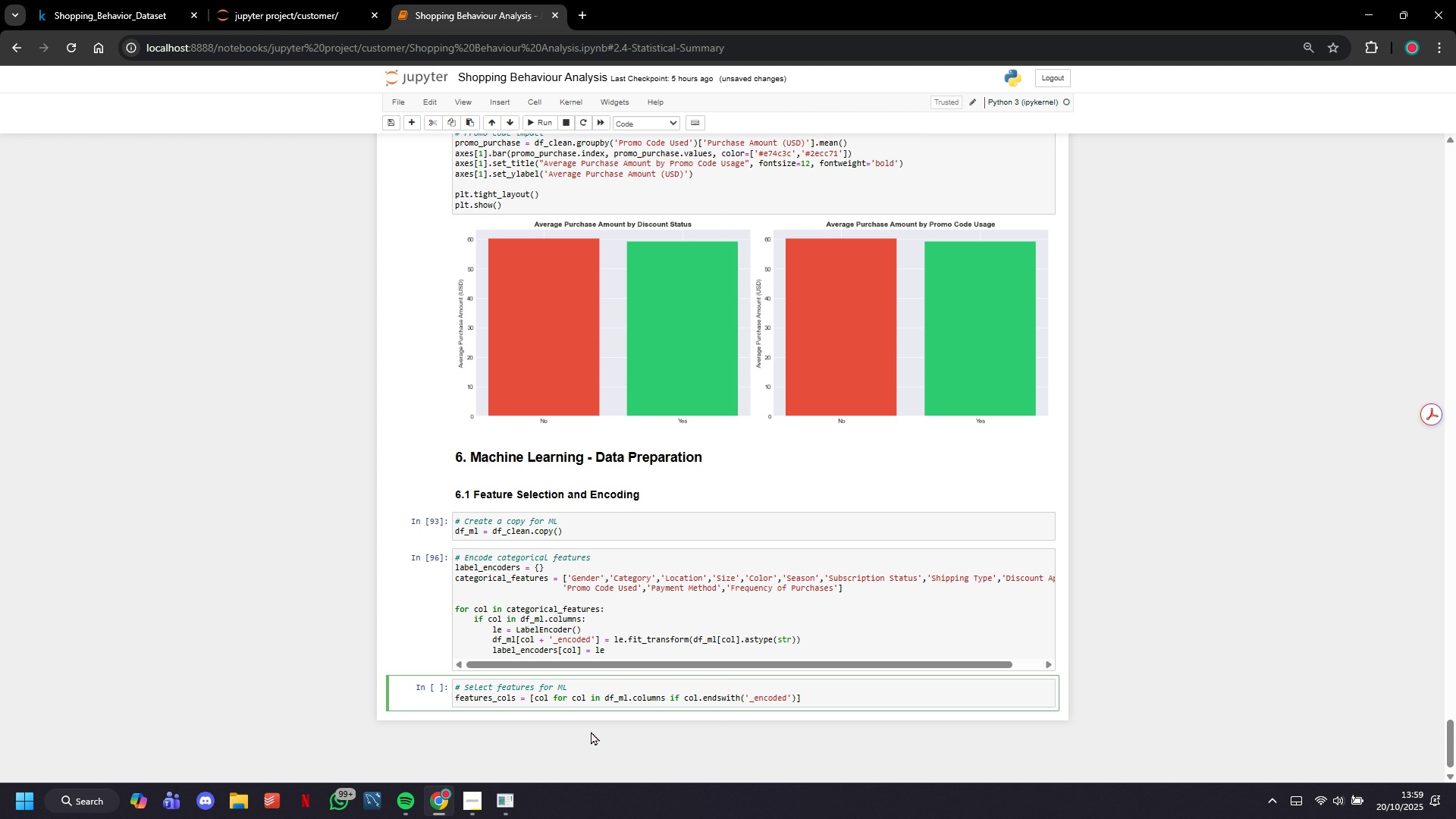 
key(Shift+Equal)
 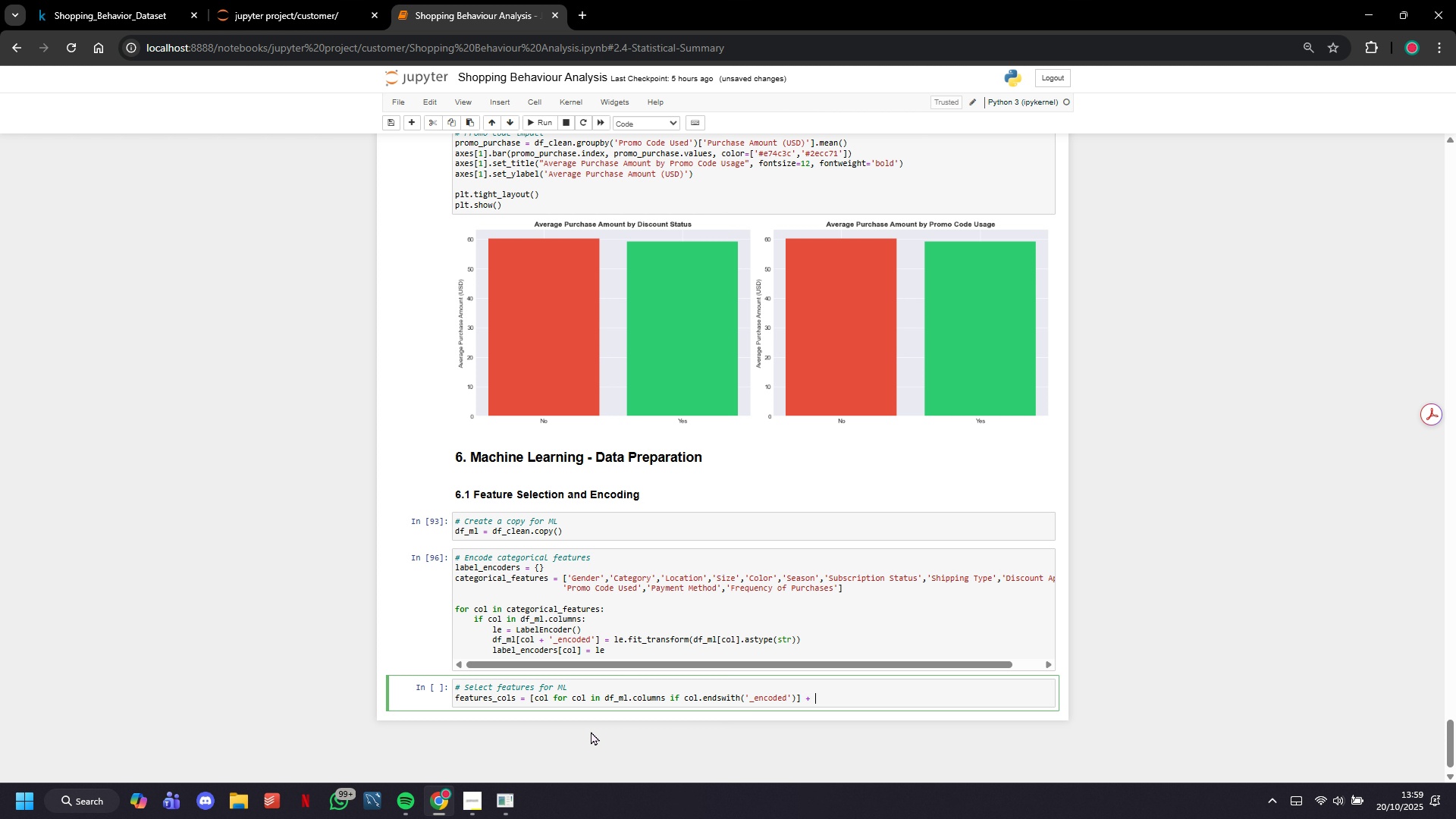 
key(Space)
 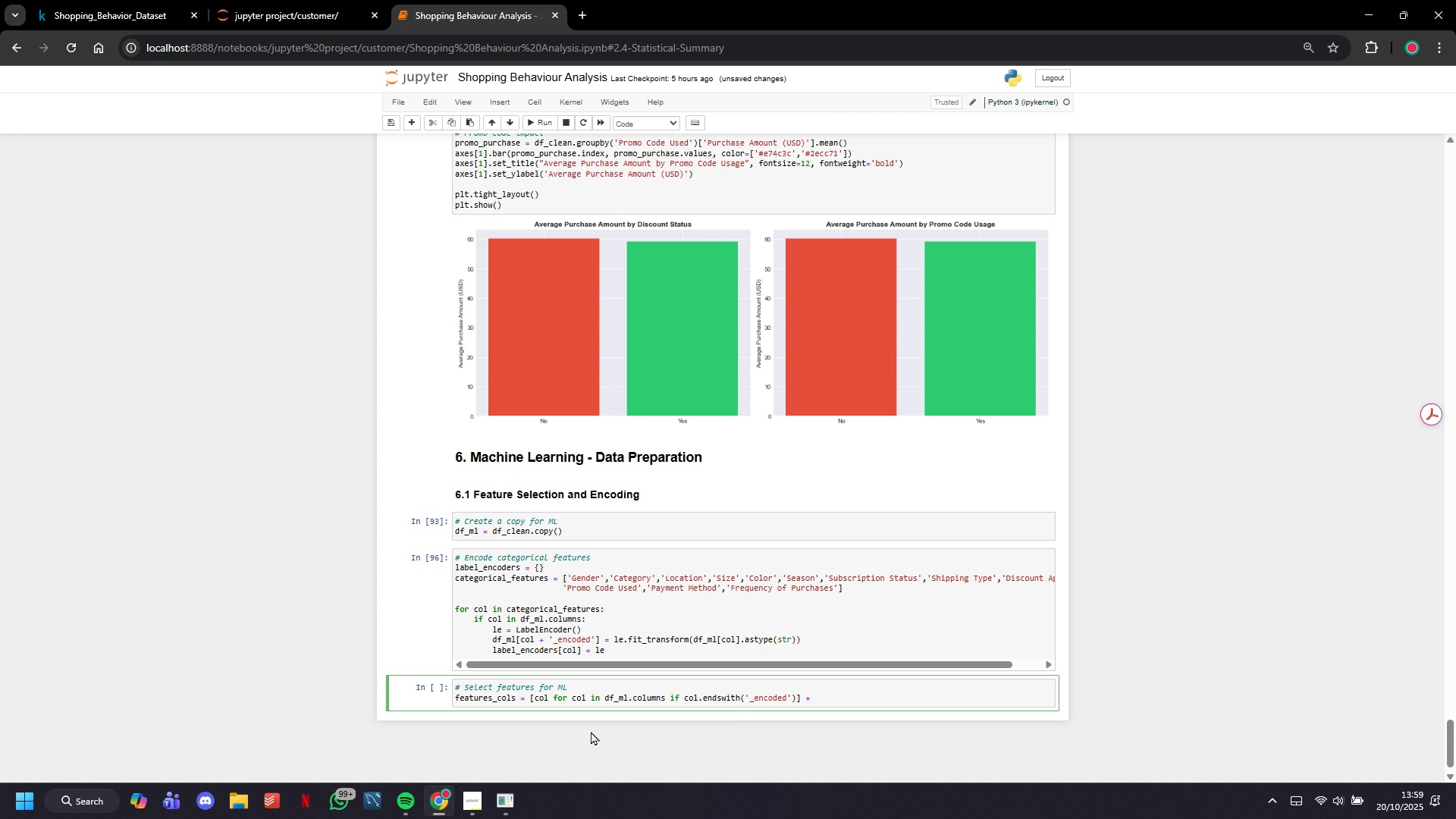 
key(Backslash)
 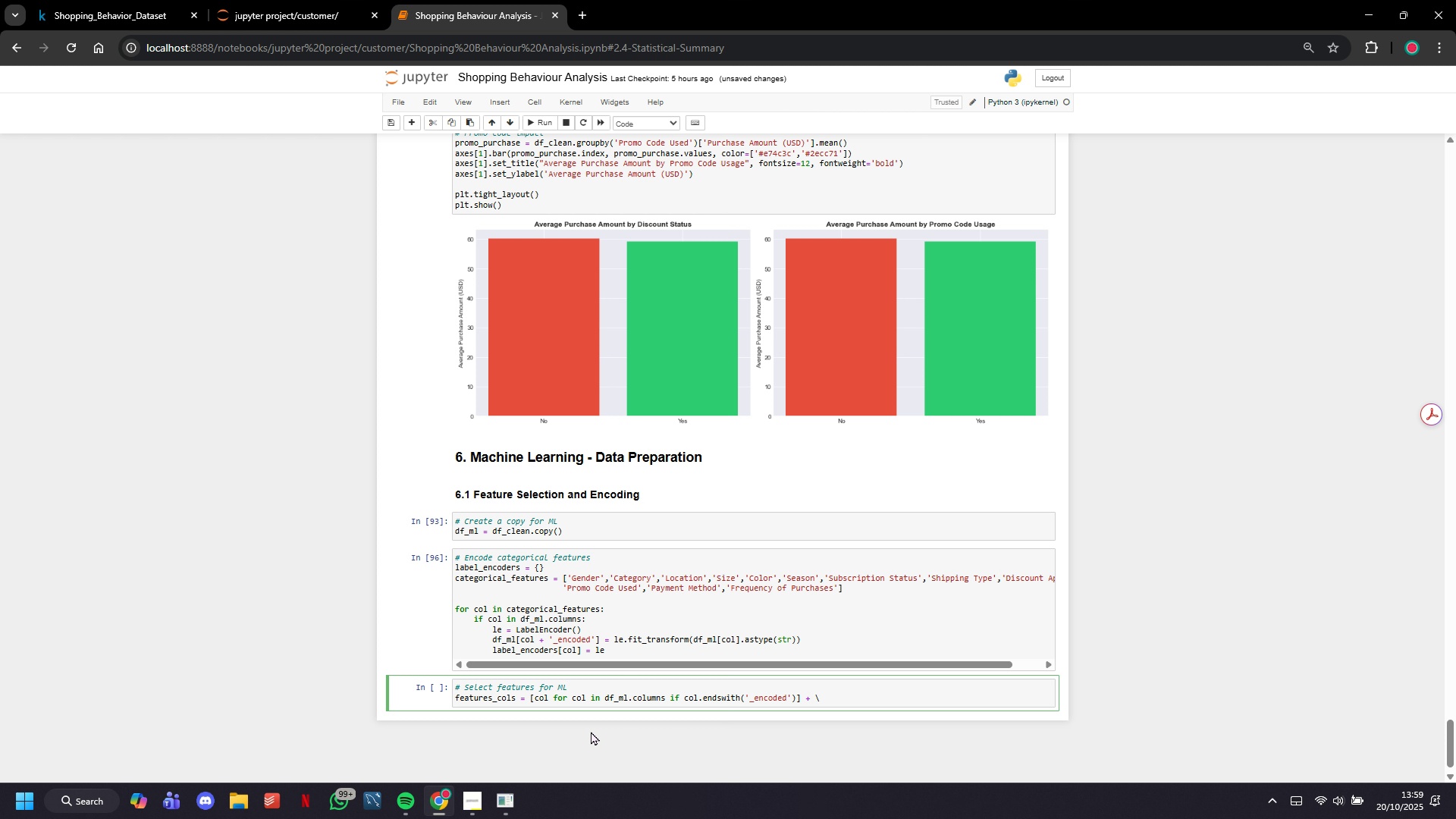 
type( ['Age)
 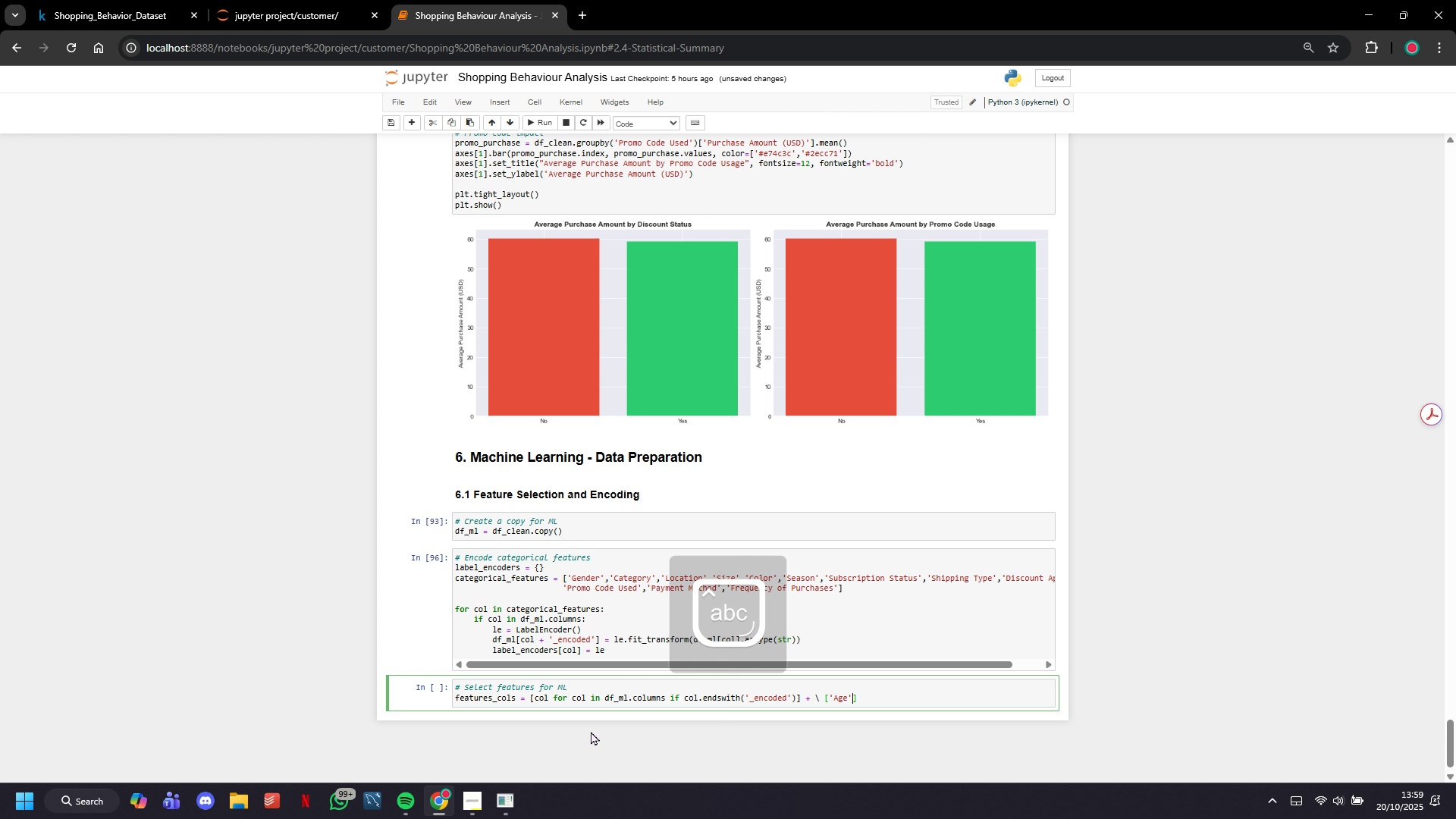 
key(ArrowRight)
 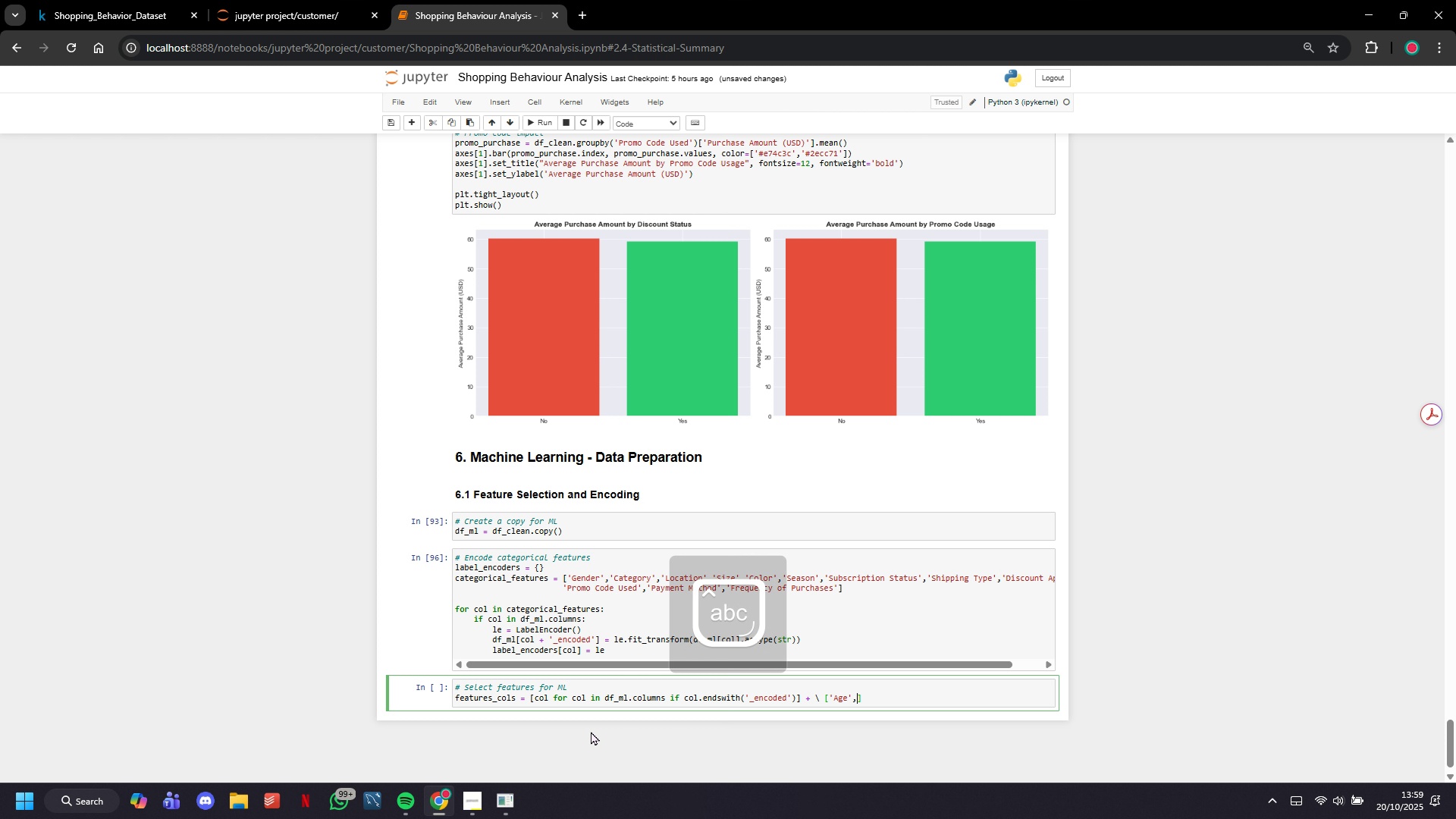 
type(,'Purchase Amount)
 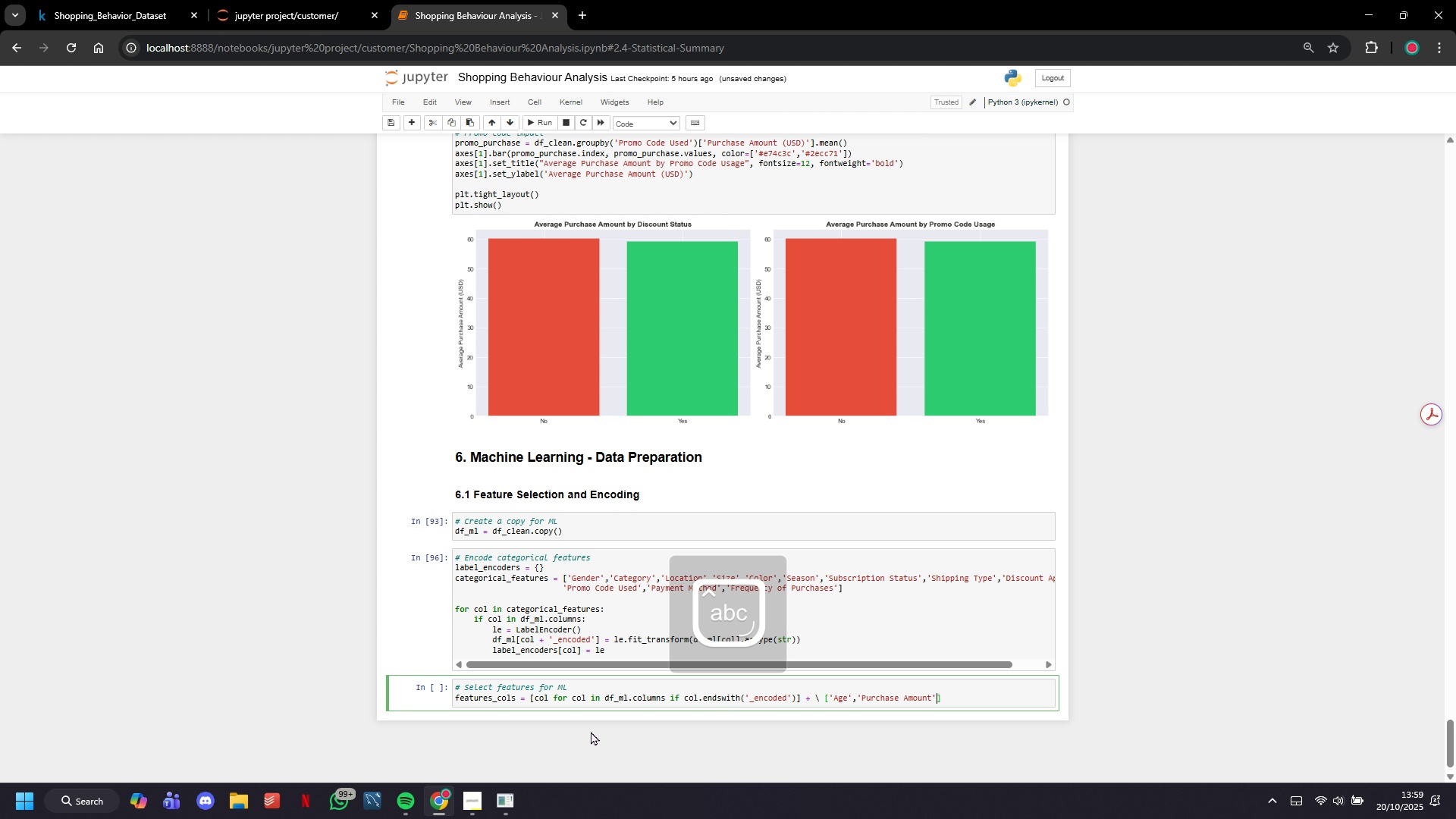 
key(ArrowRight)
 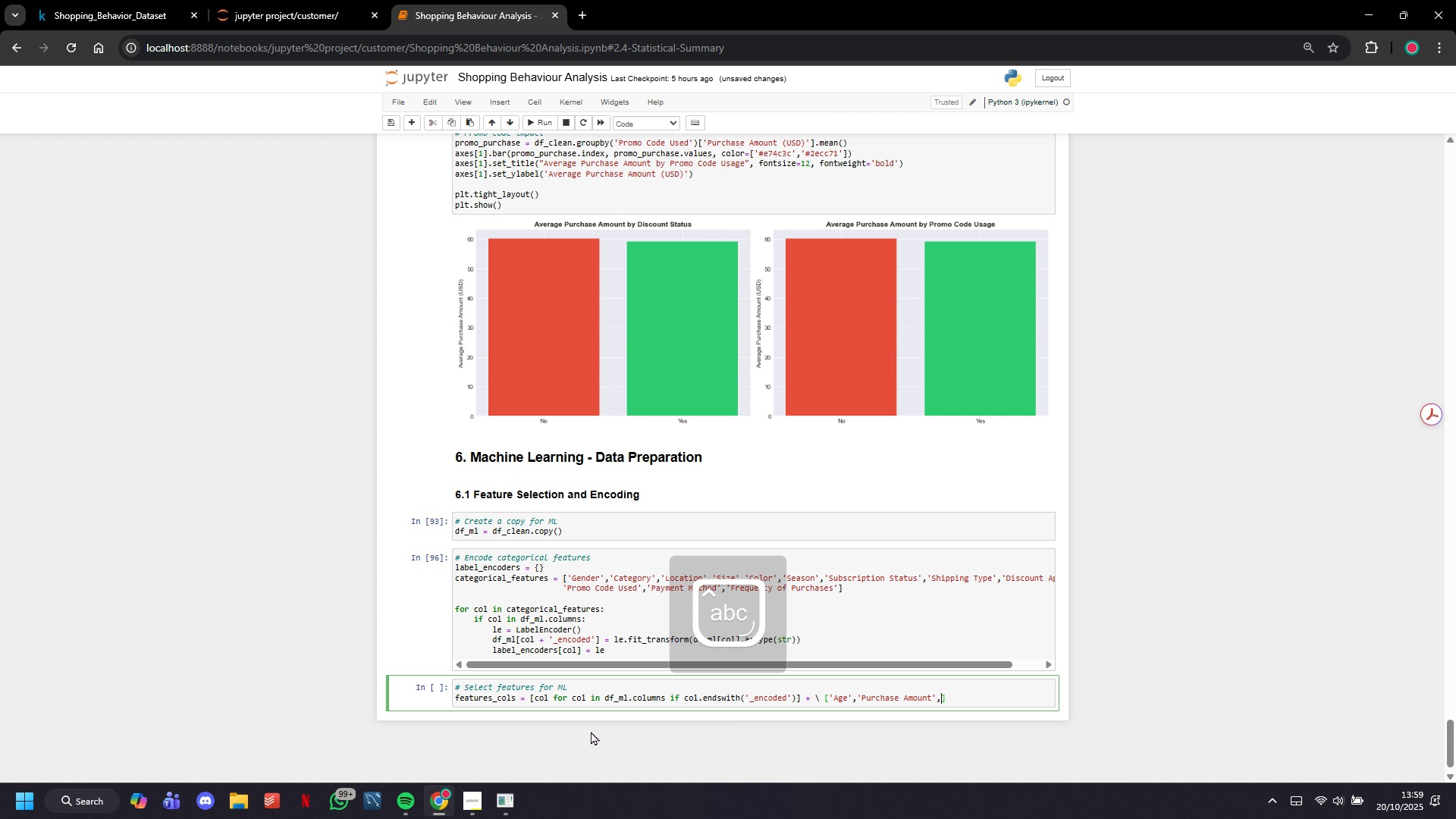 
key(Comma)
 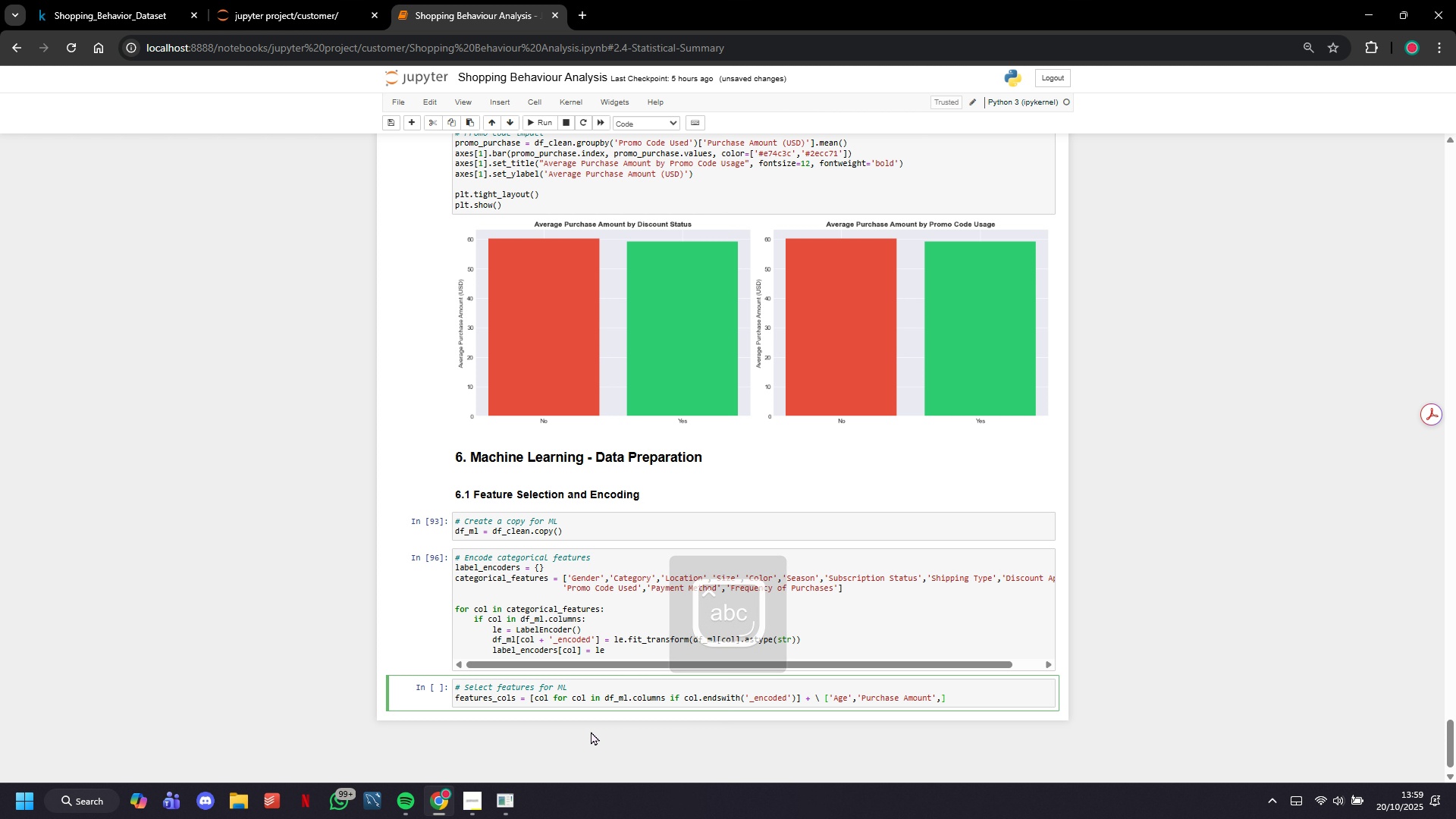 
key(Backspace)
 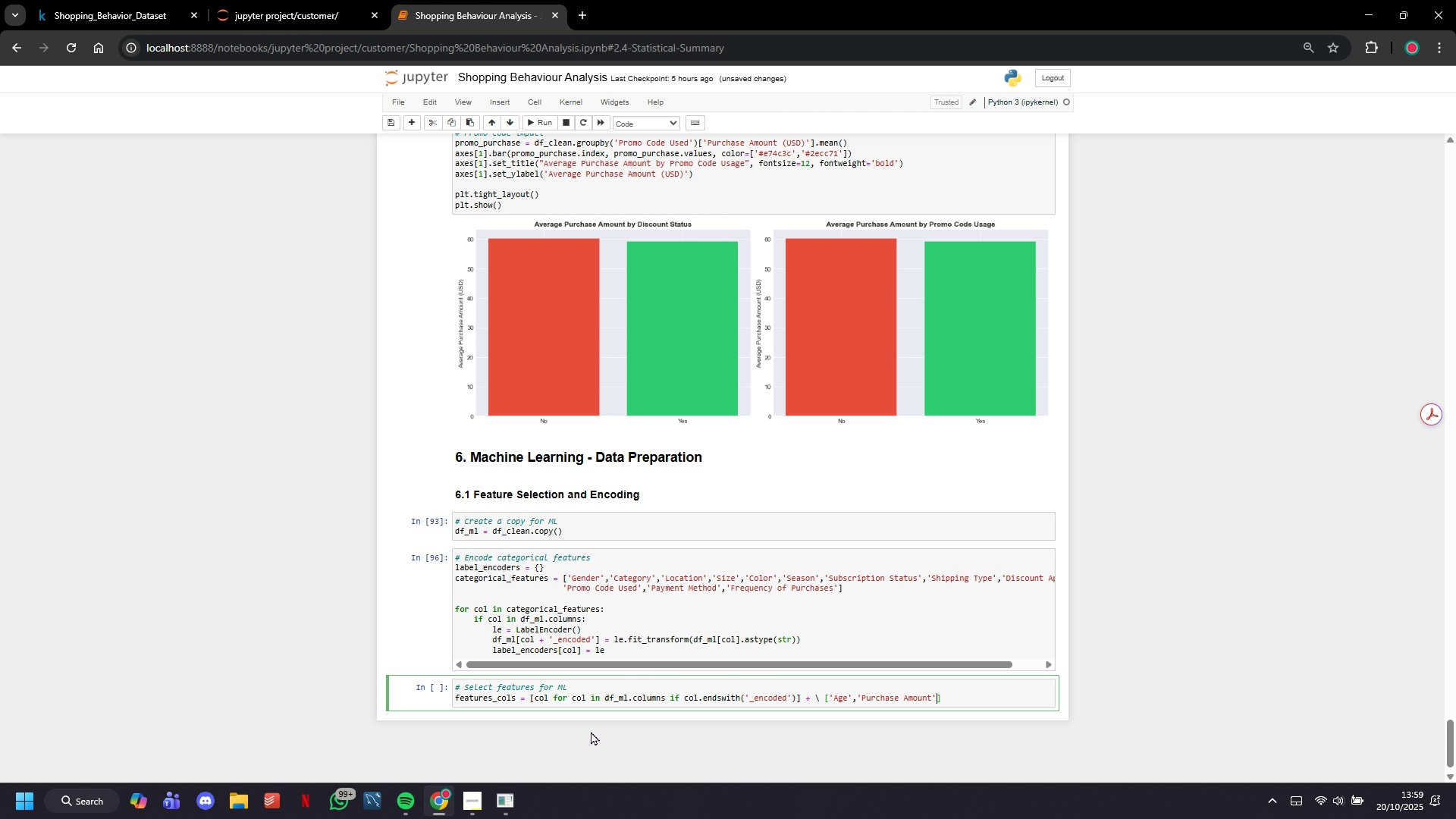 
key(Space)
 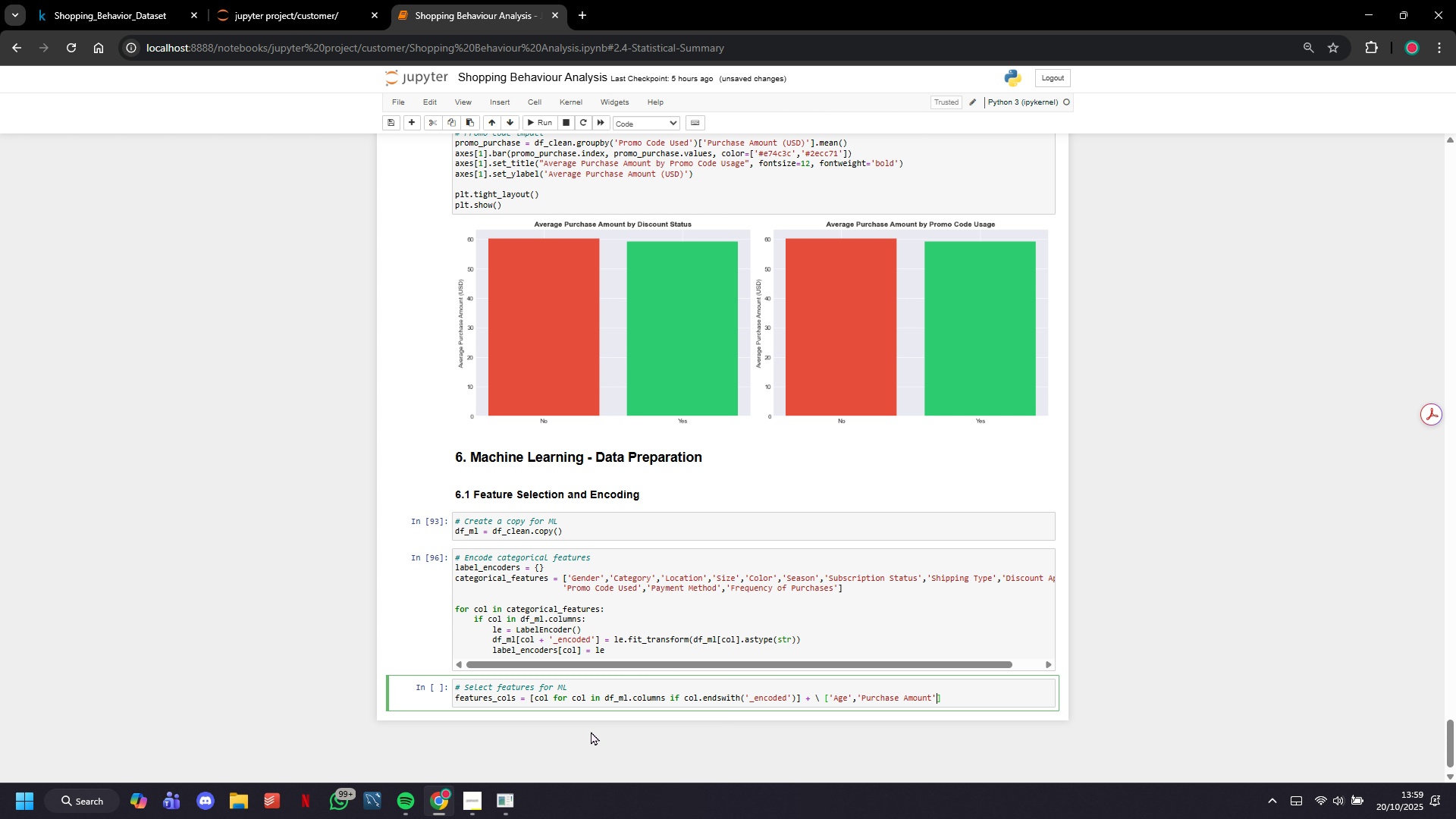 
key(Backspace)
 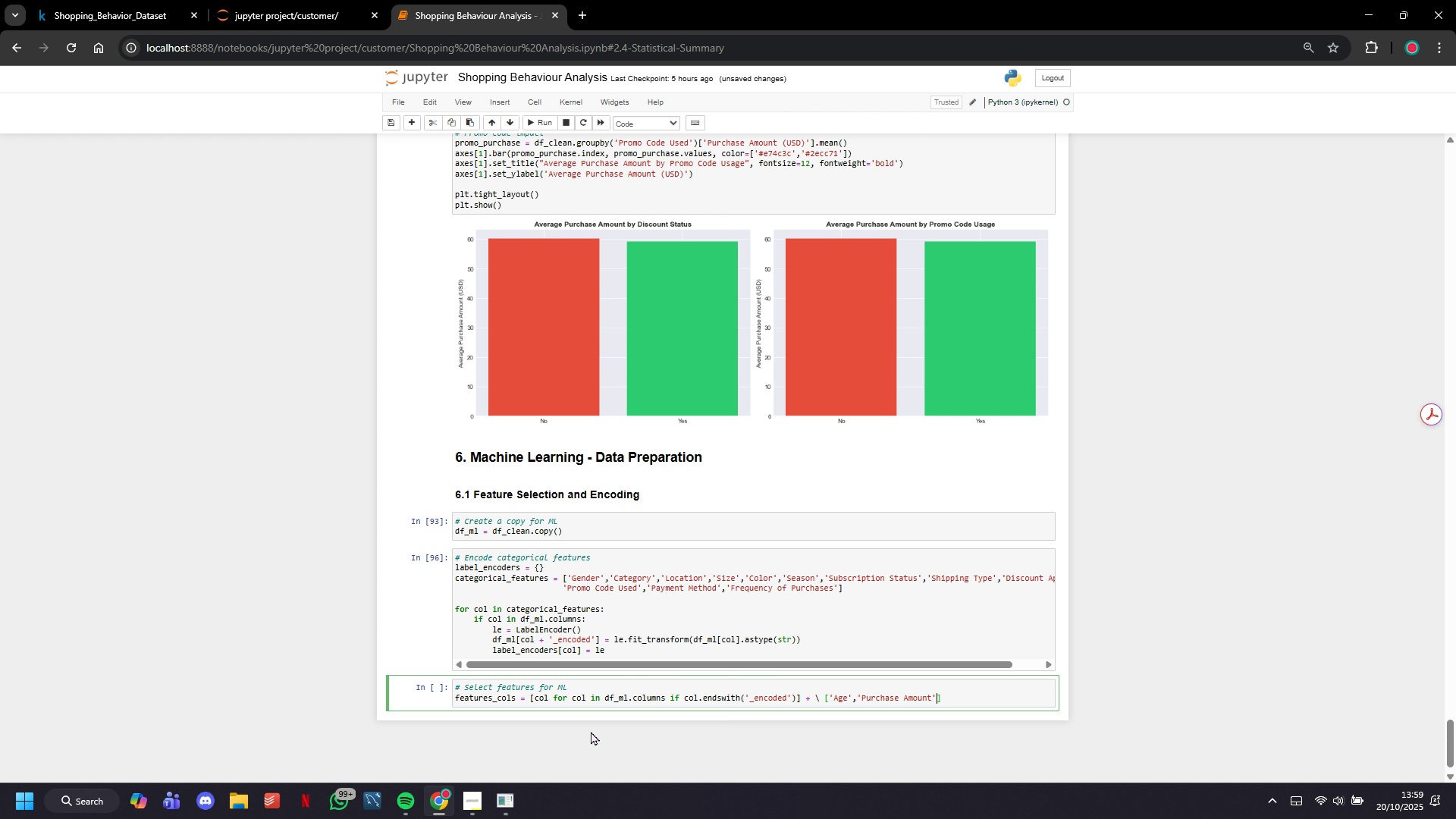 
key(Shift+8)
 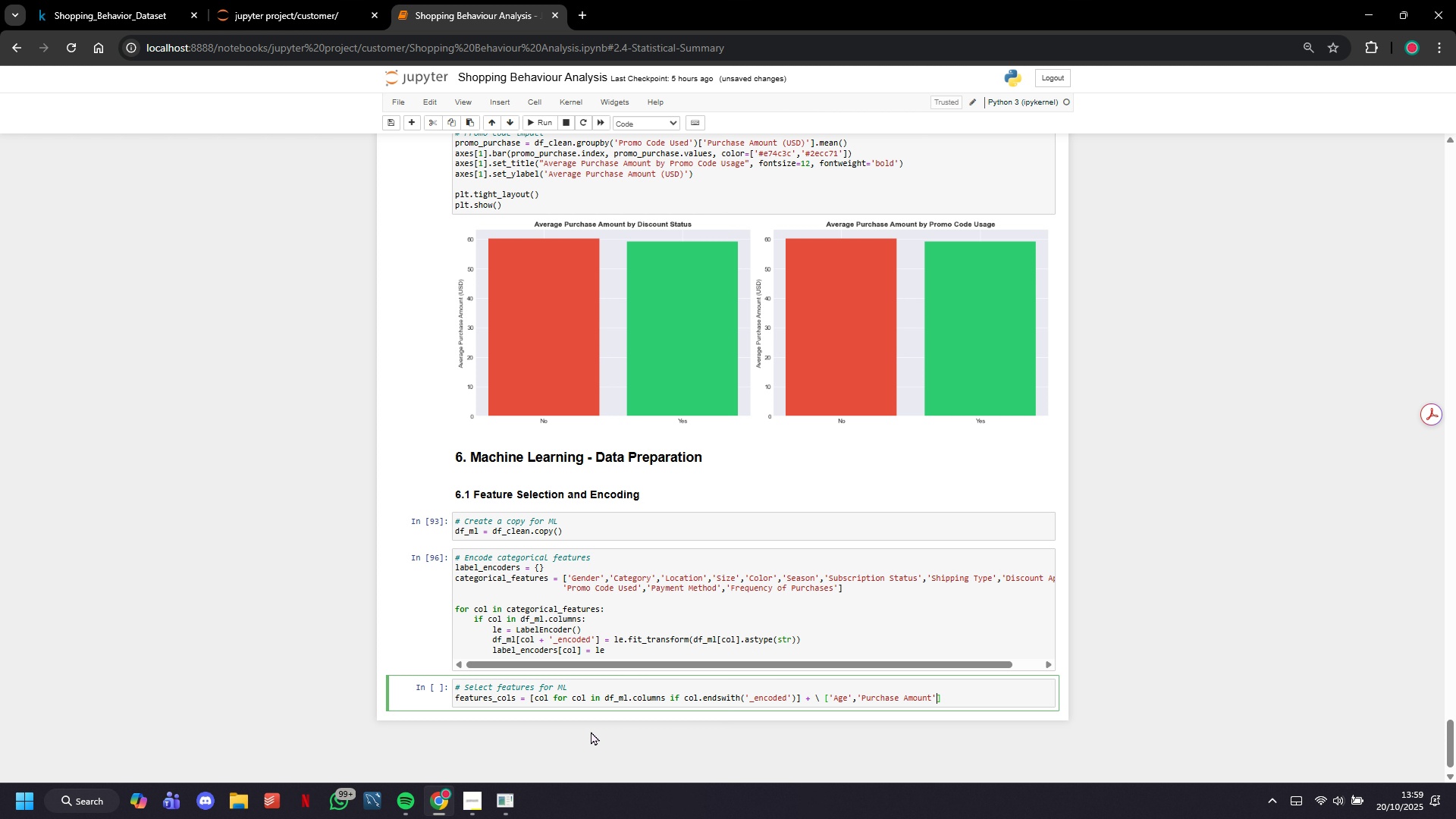 
key(Backspace)
 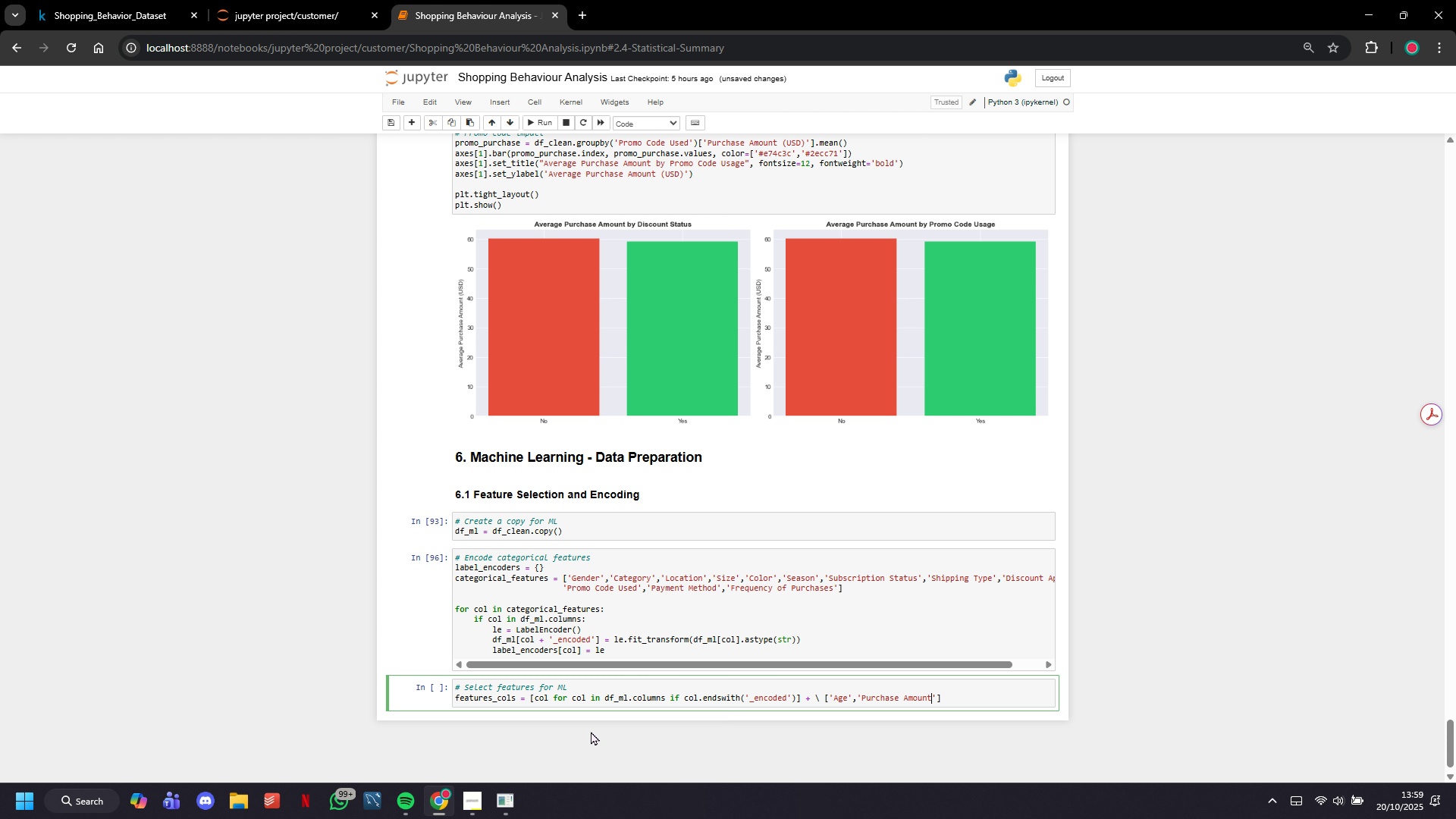 
key(ArrowLeft)
 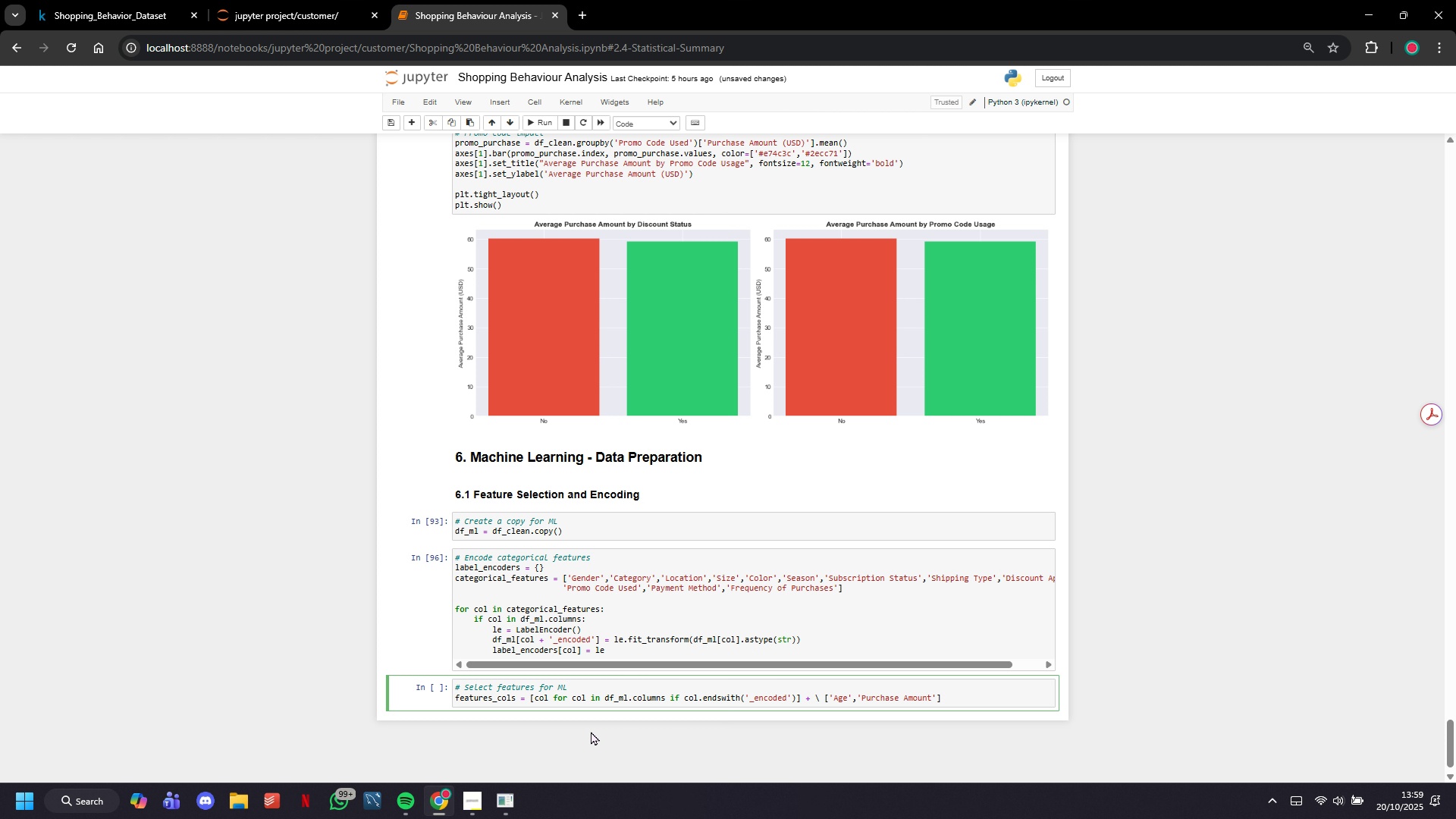 
hold_key(key=ShiftLeft, duration=0.34)
 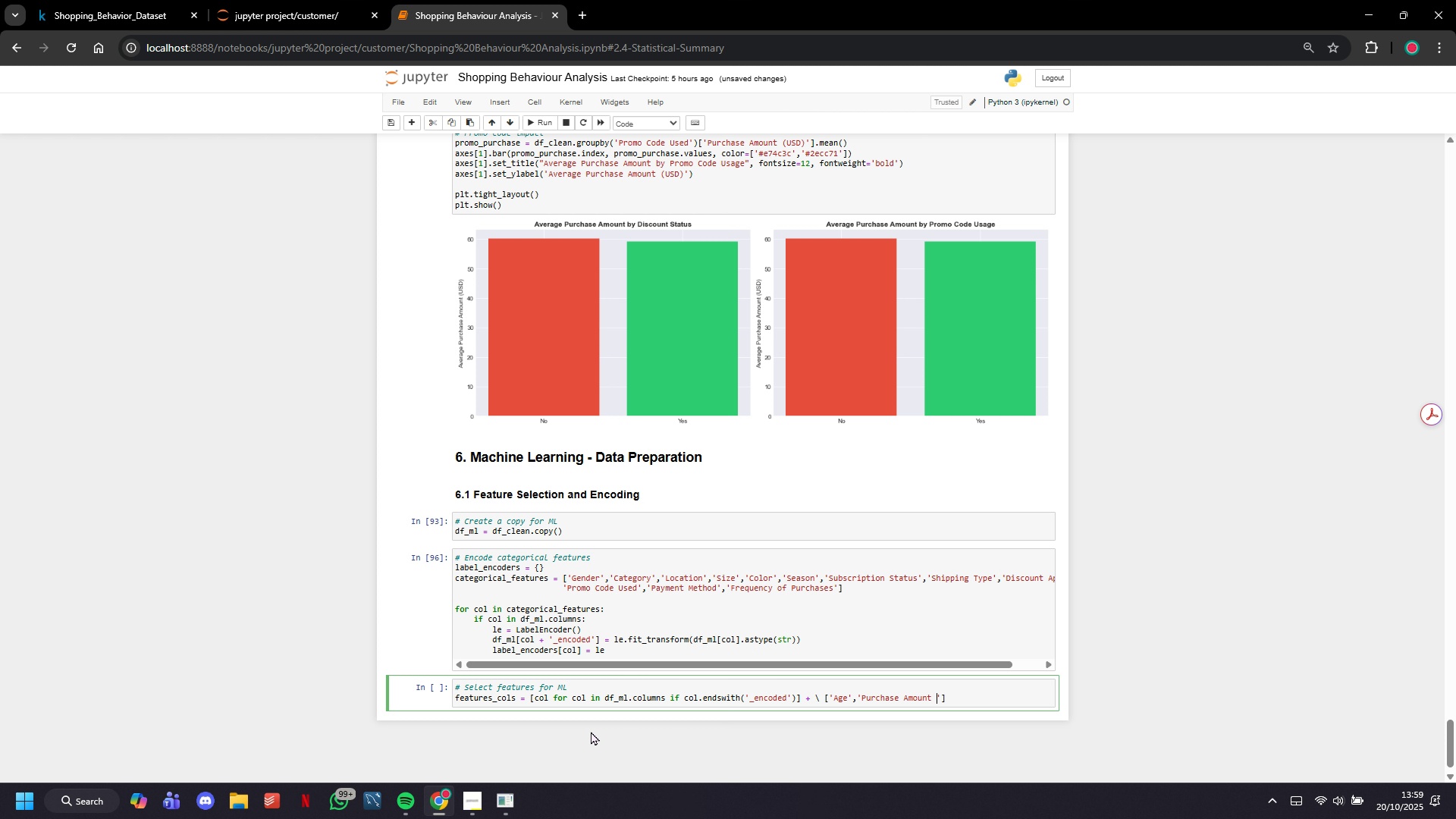 
type( (USD)
 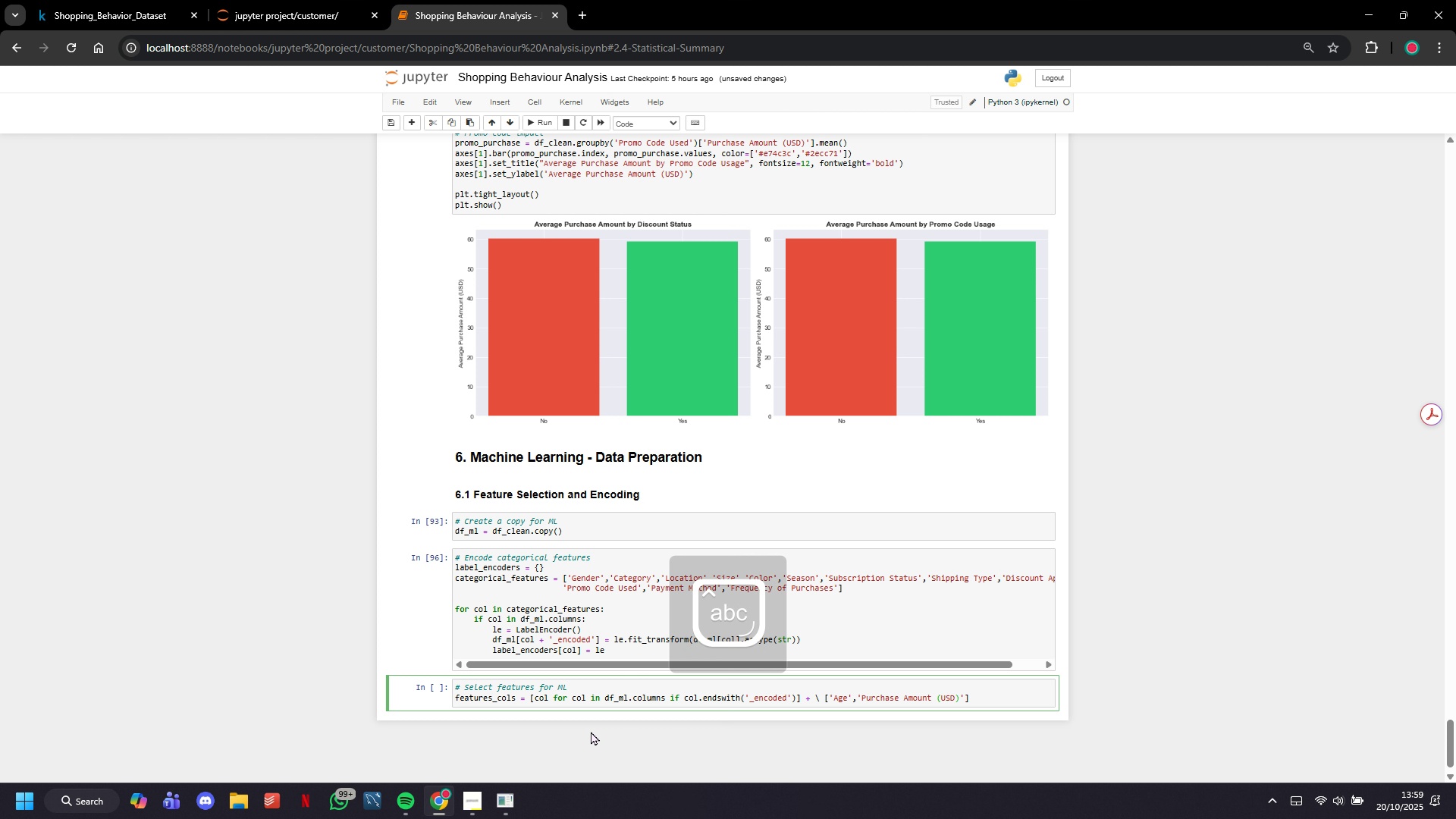 
key(ArrowRight)
 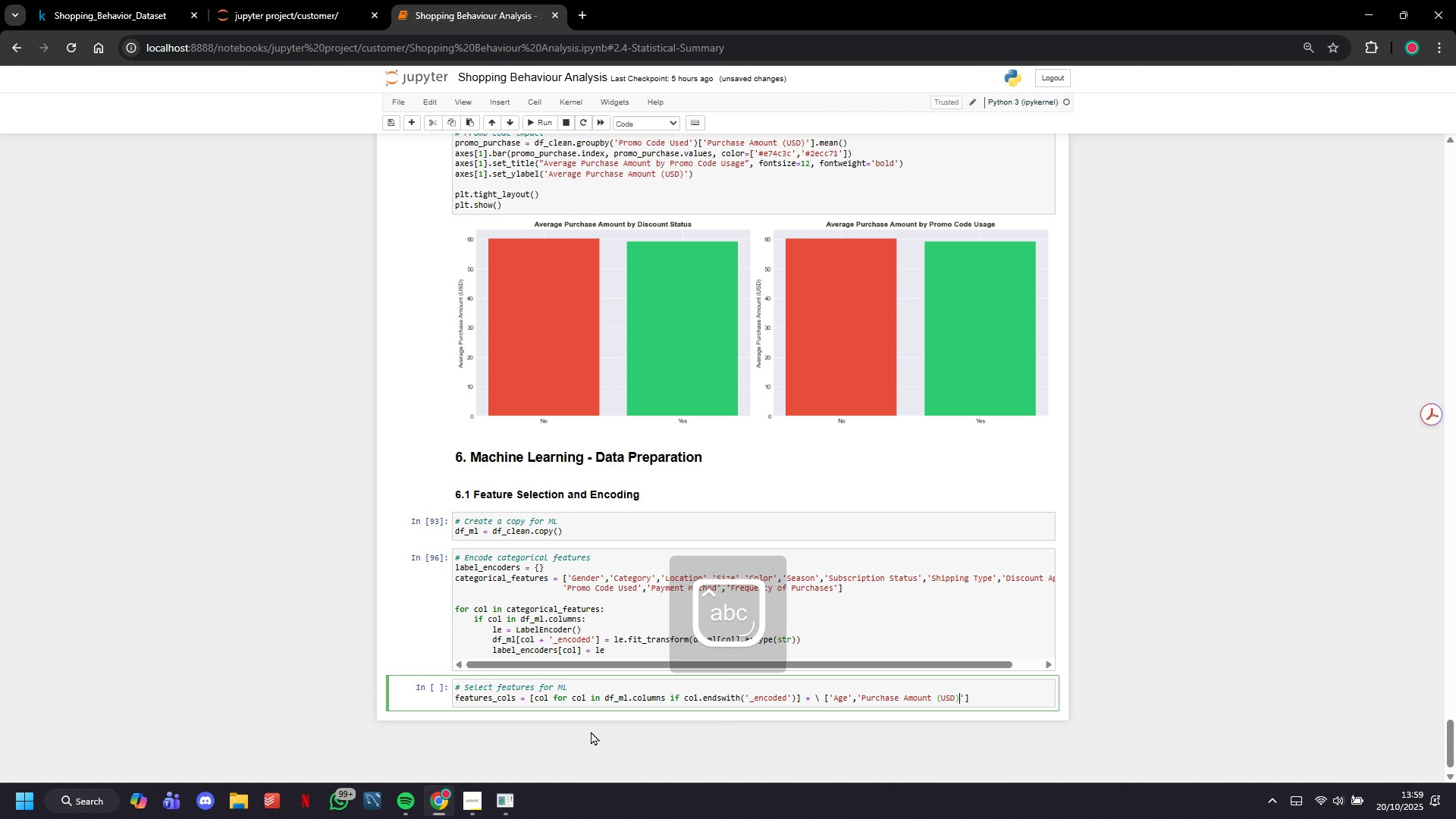 
key(ArrowRight)
 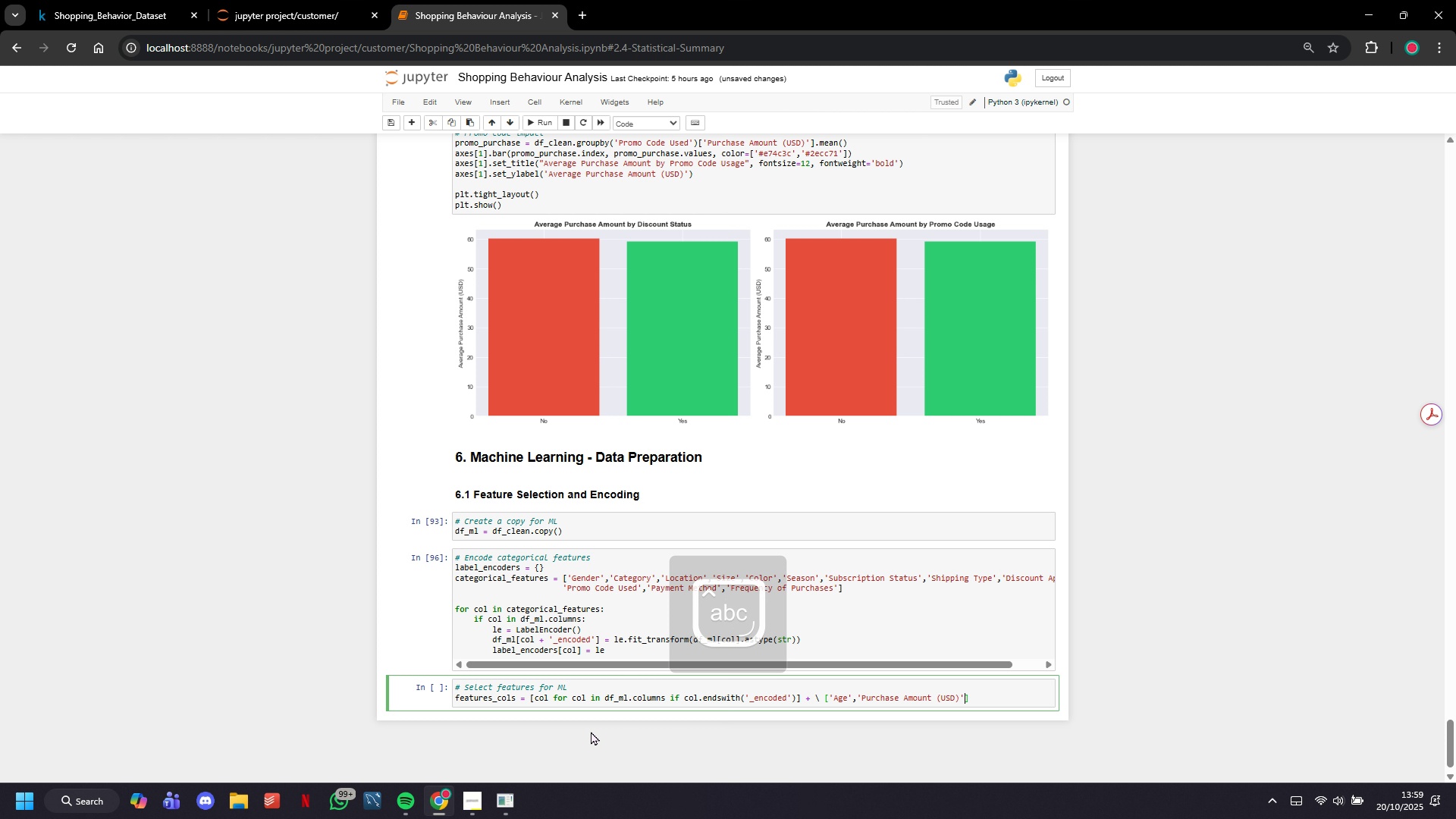 
type(, 'Review Rating)